 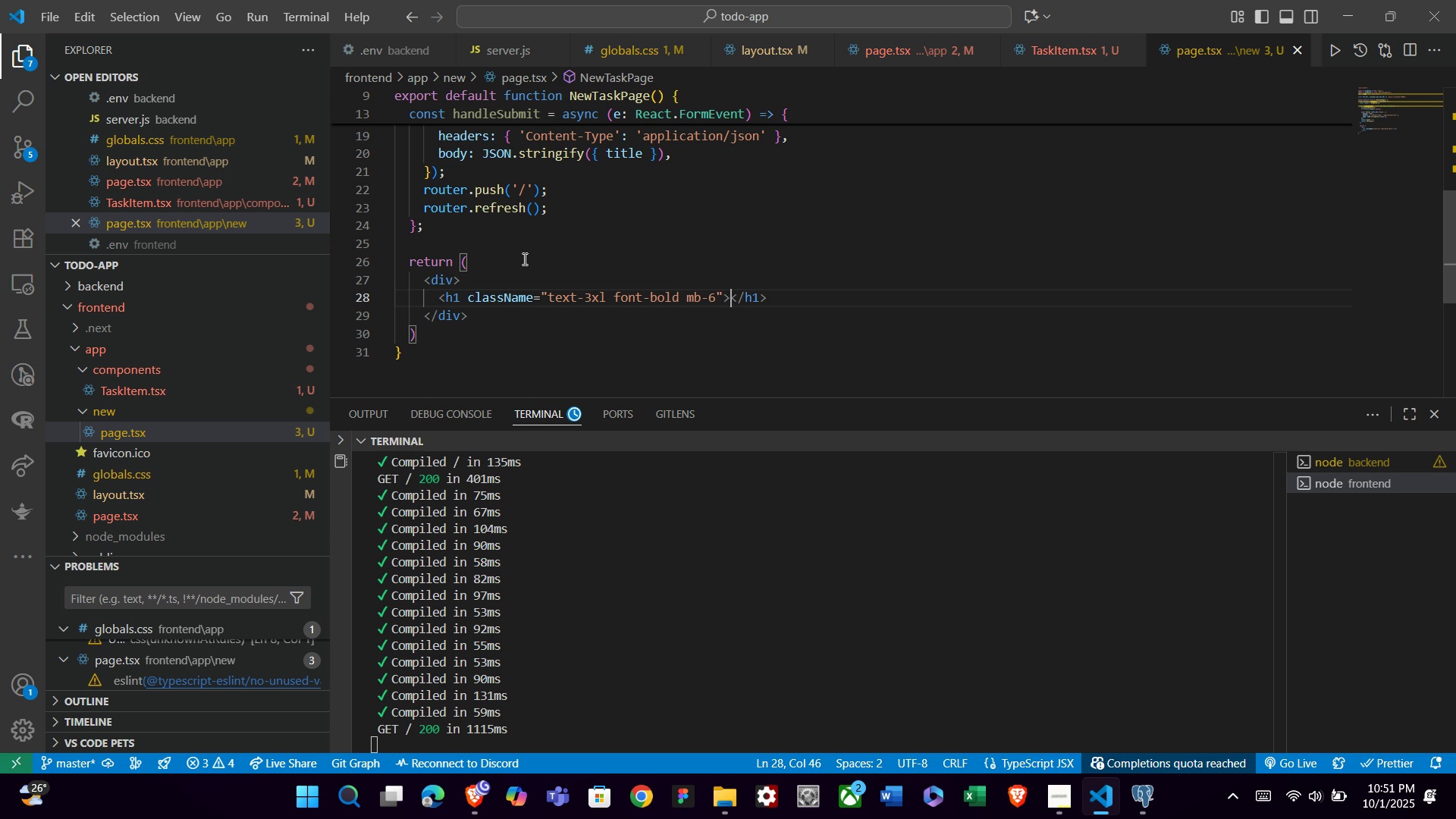 
key(ArrowRight)
 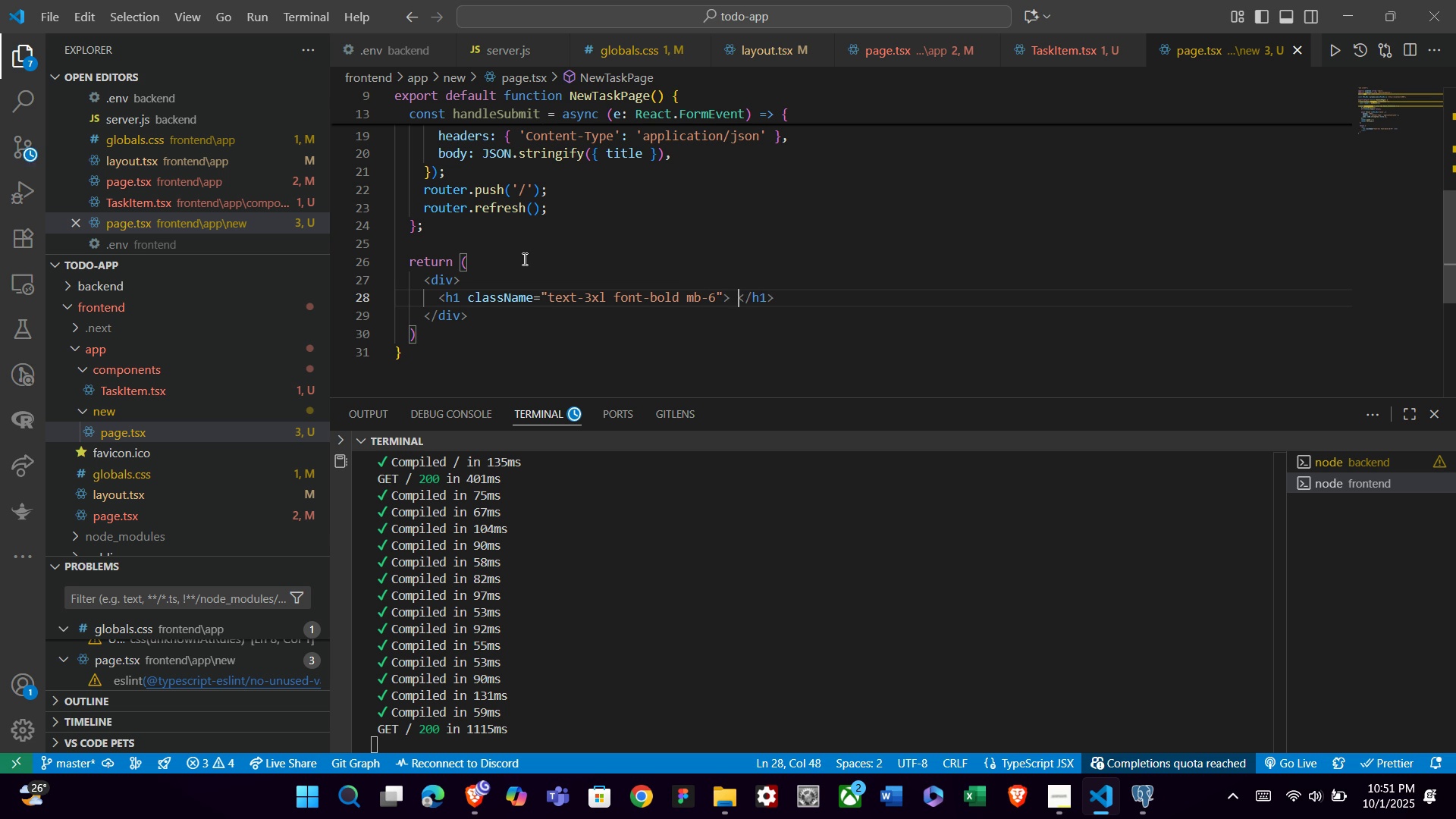 
type( )
key(Backspace)
type(Add New Task)
 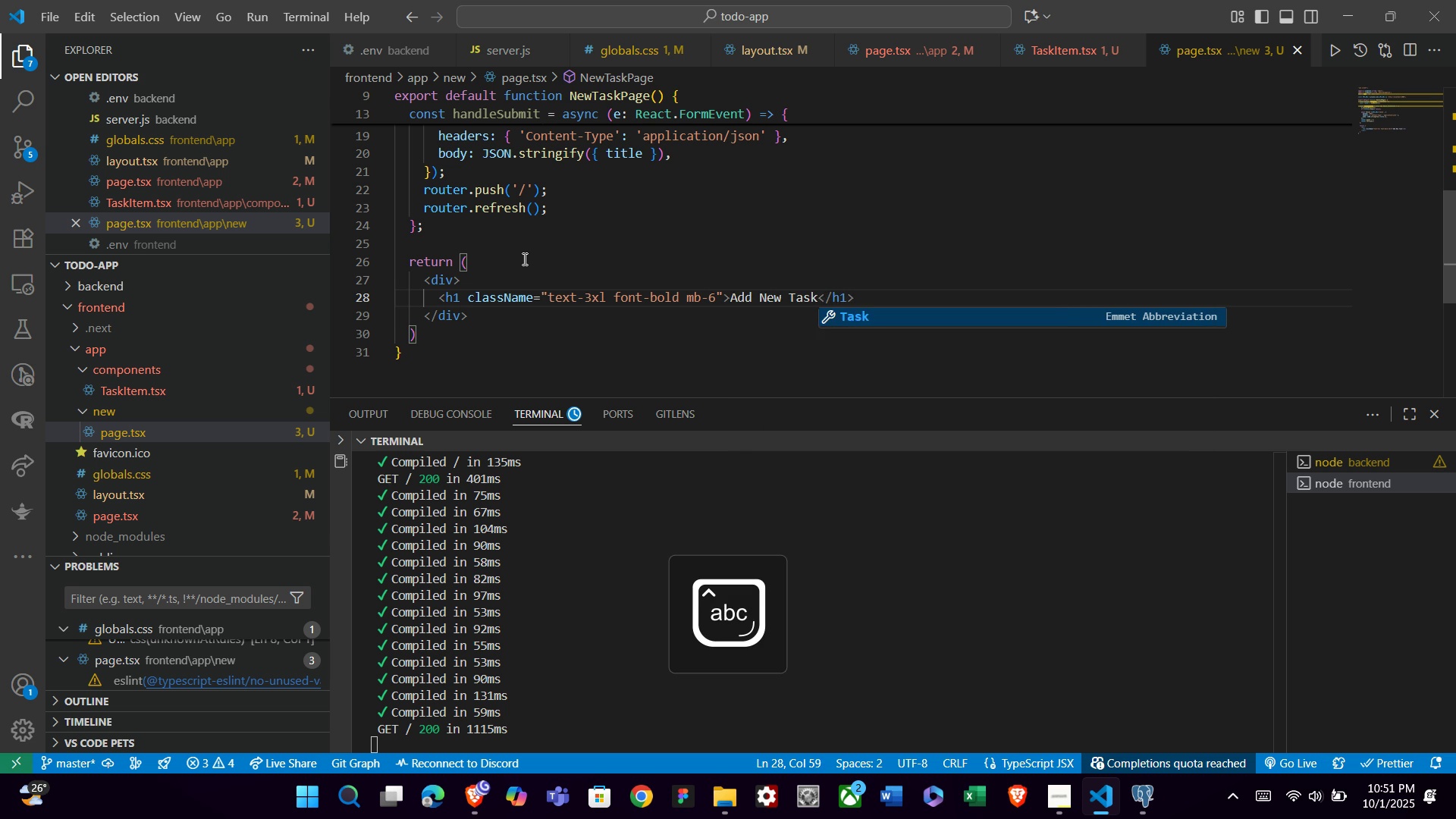 
key(ArrowRight)
 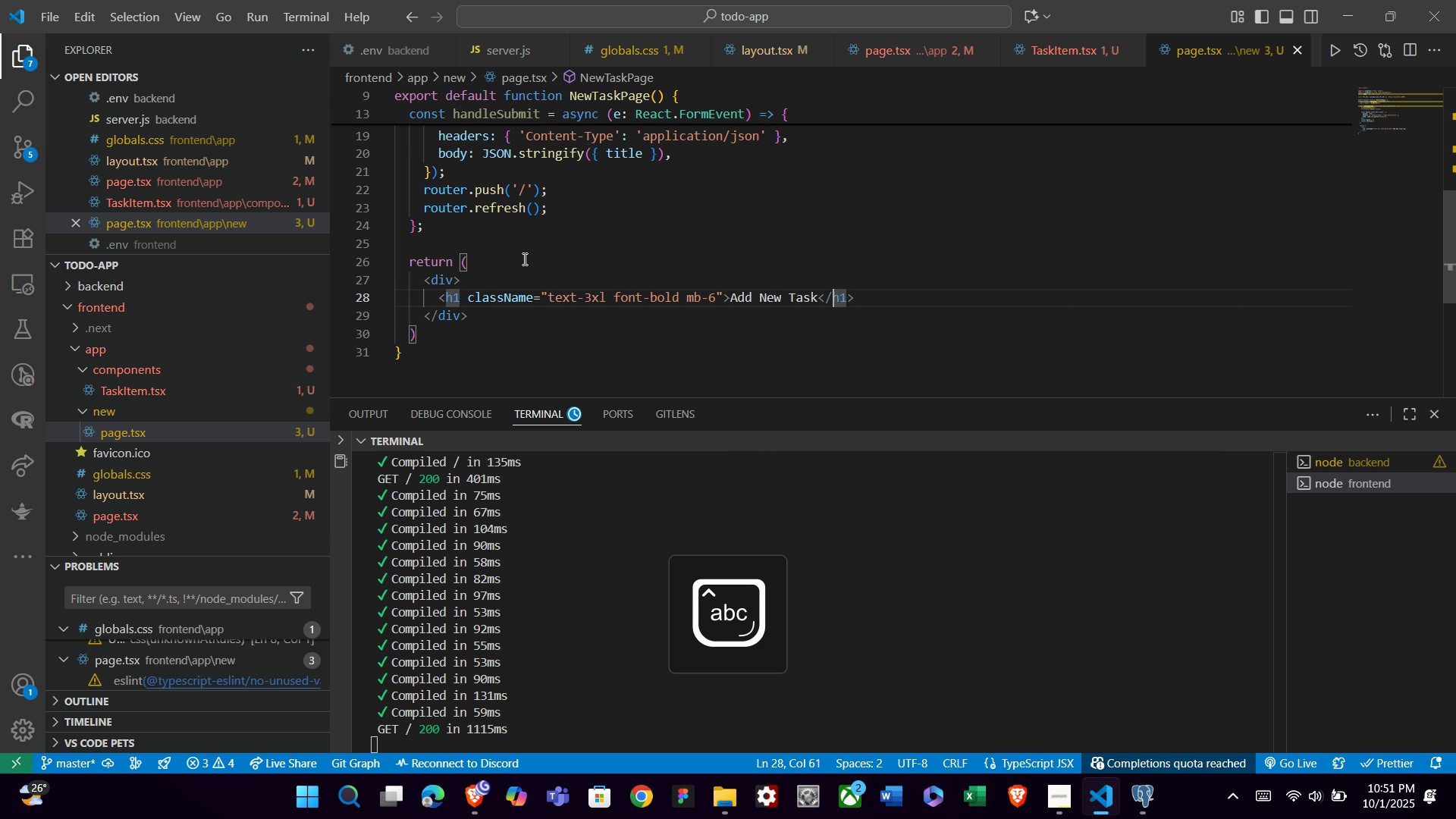 
key(ArrowRight)
 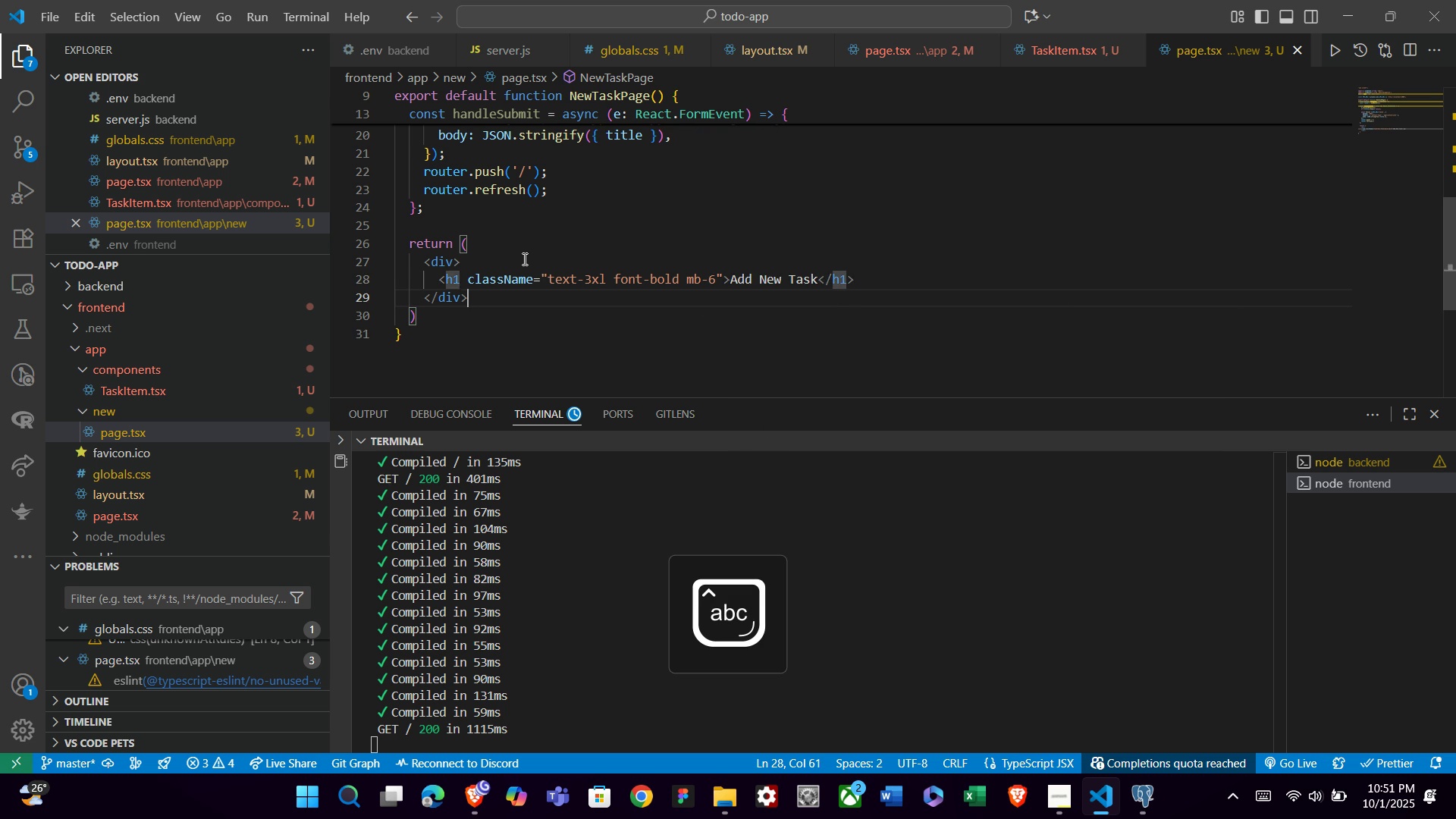 
key(ArrowDown)
 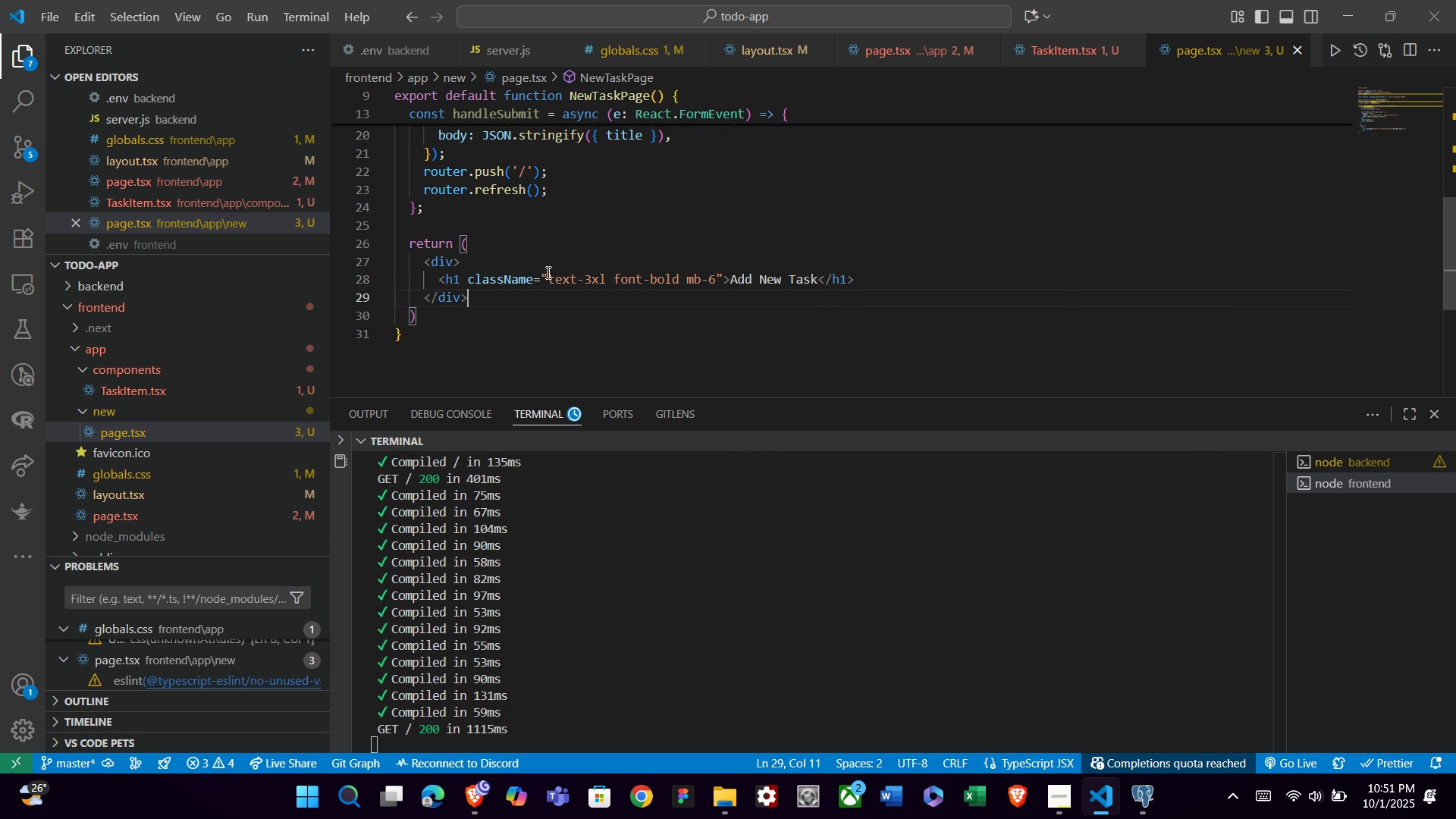 
wait(5.13)
 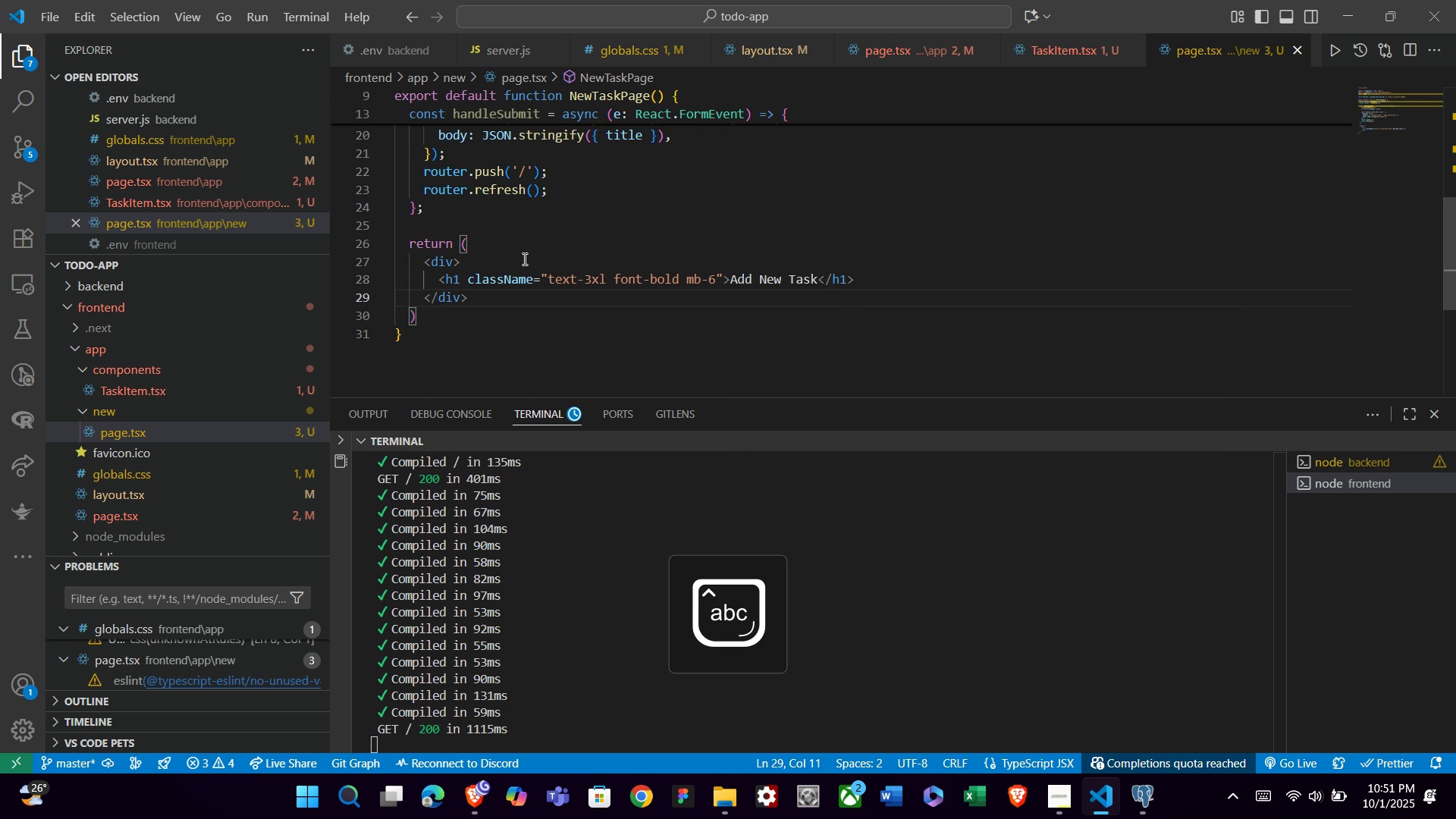 
key(Tab)
 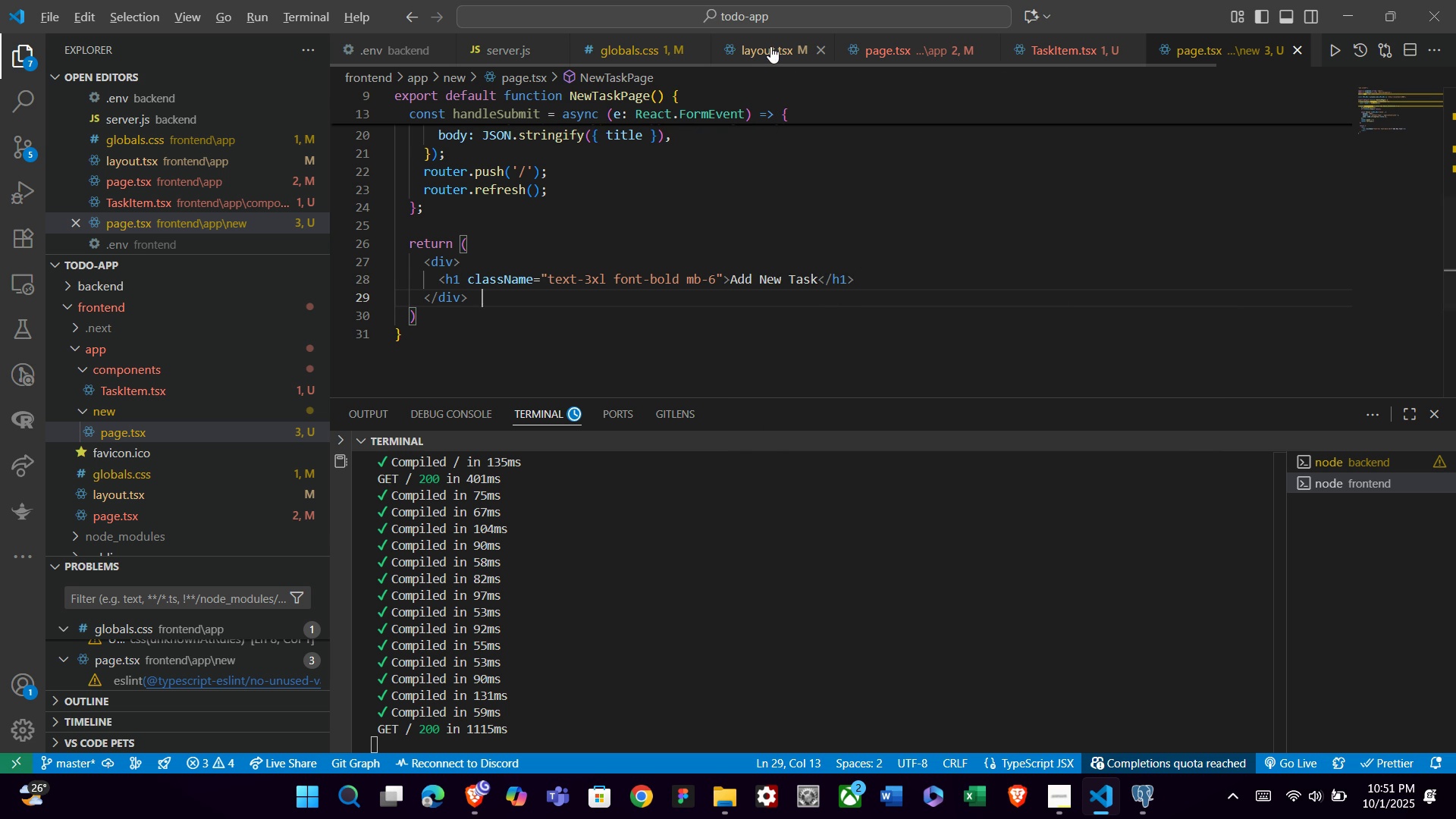 
key(Alt+AltLeft)
 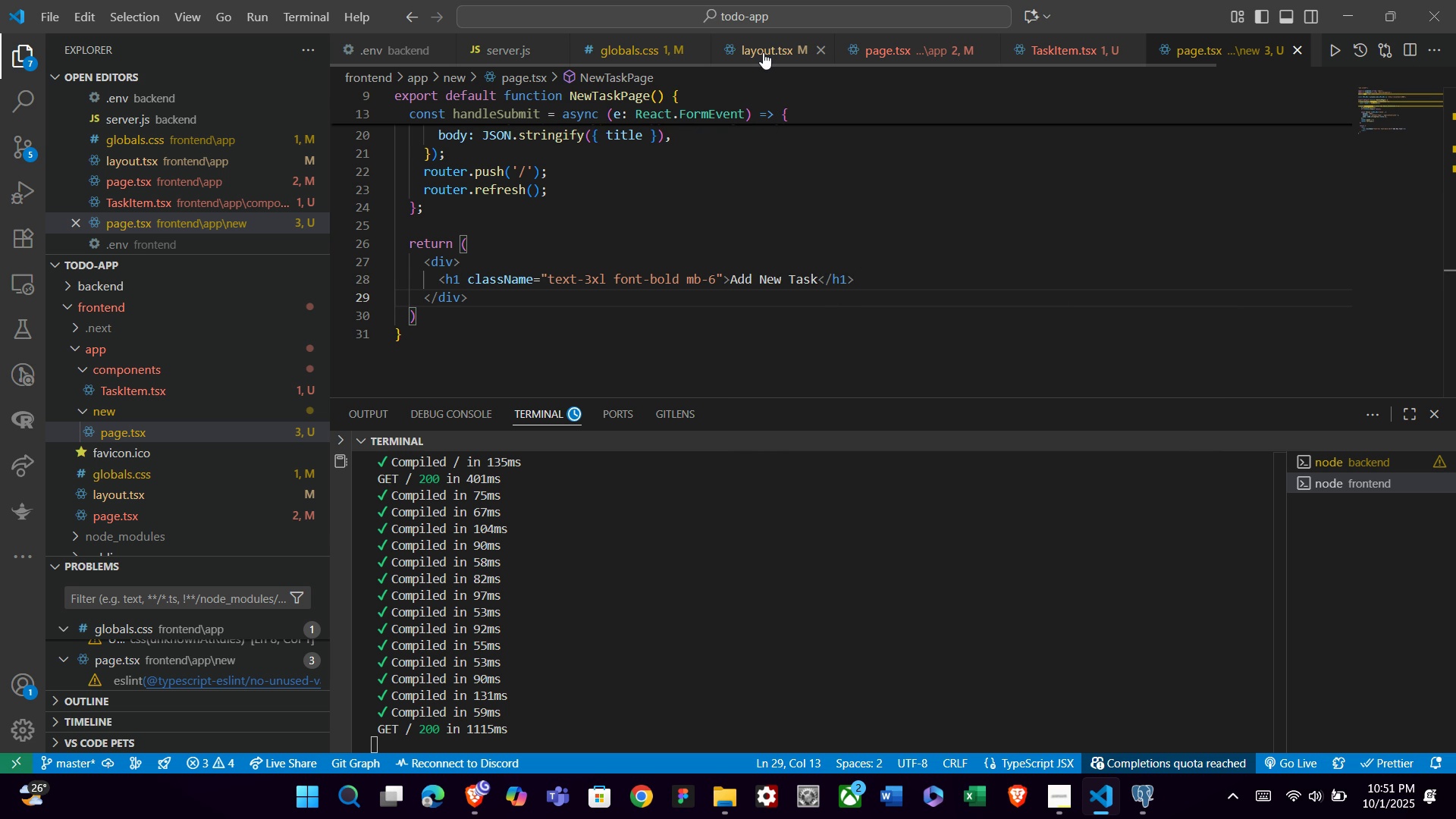 
key(Backspace)
 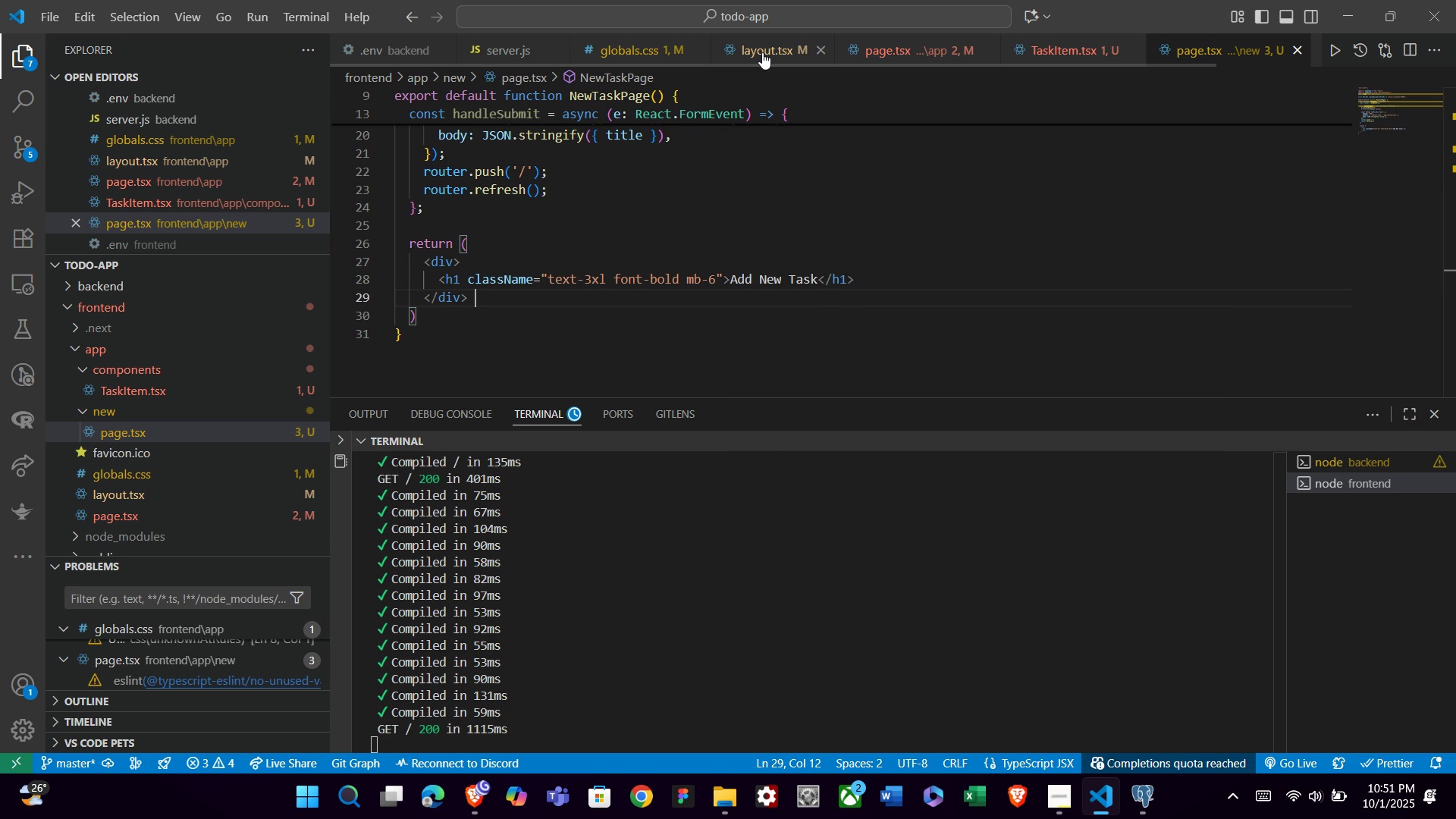 
key(Backspace)
 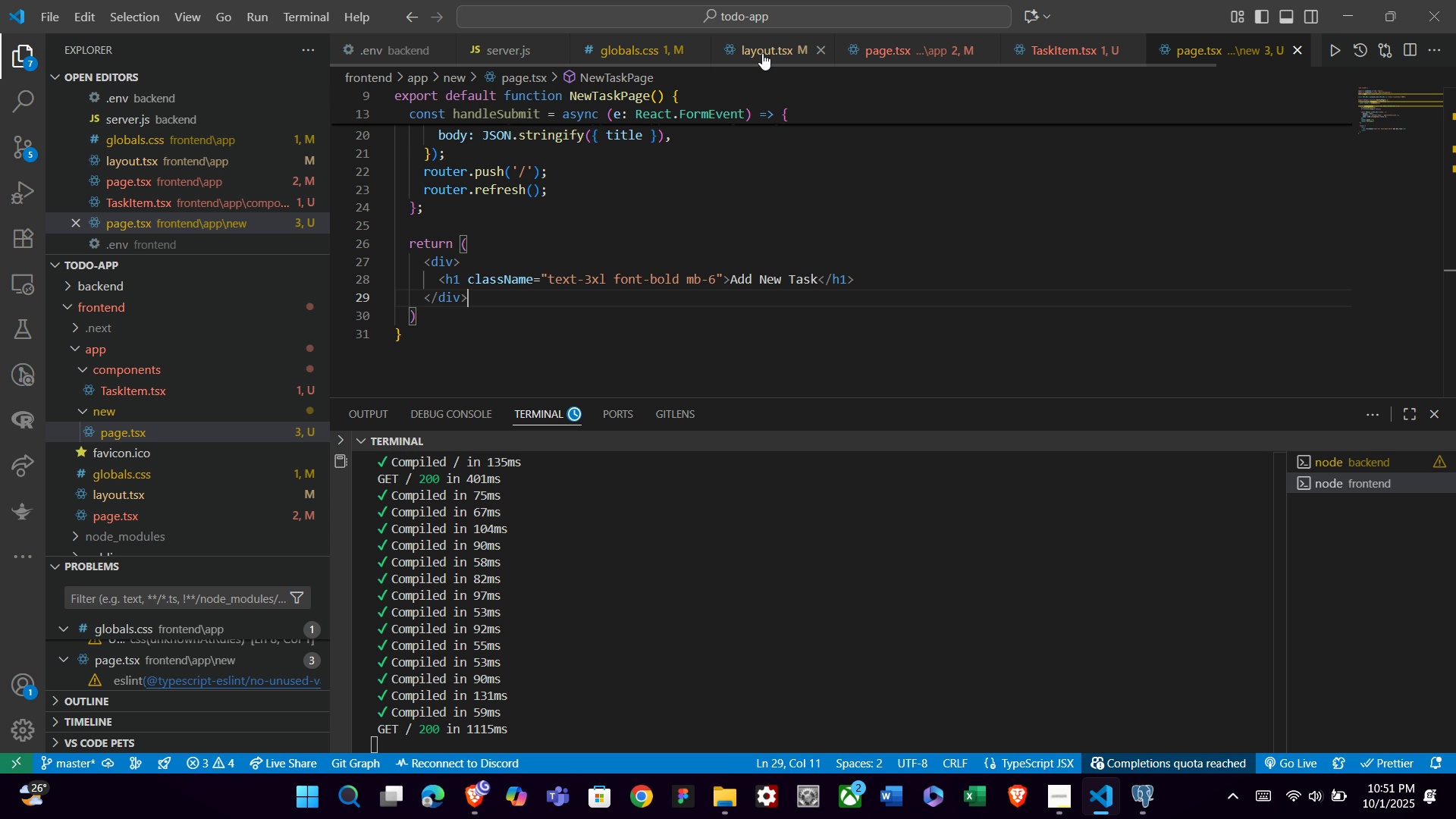 
wait(6.46)
 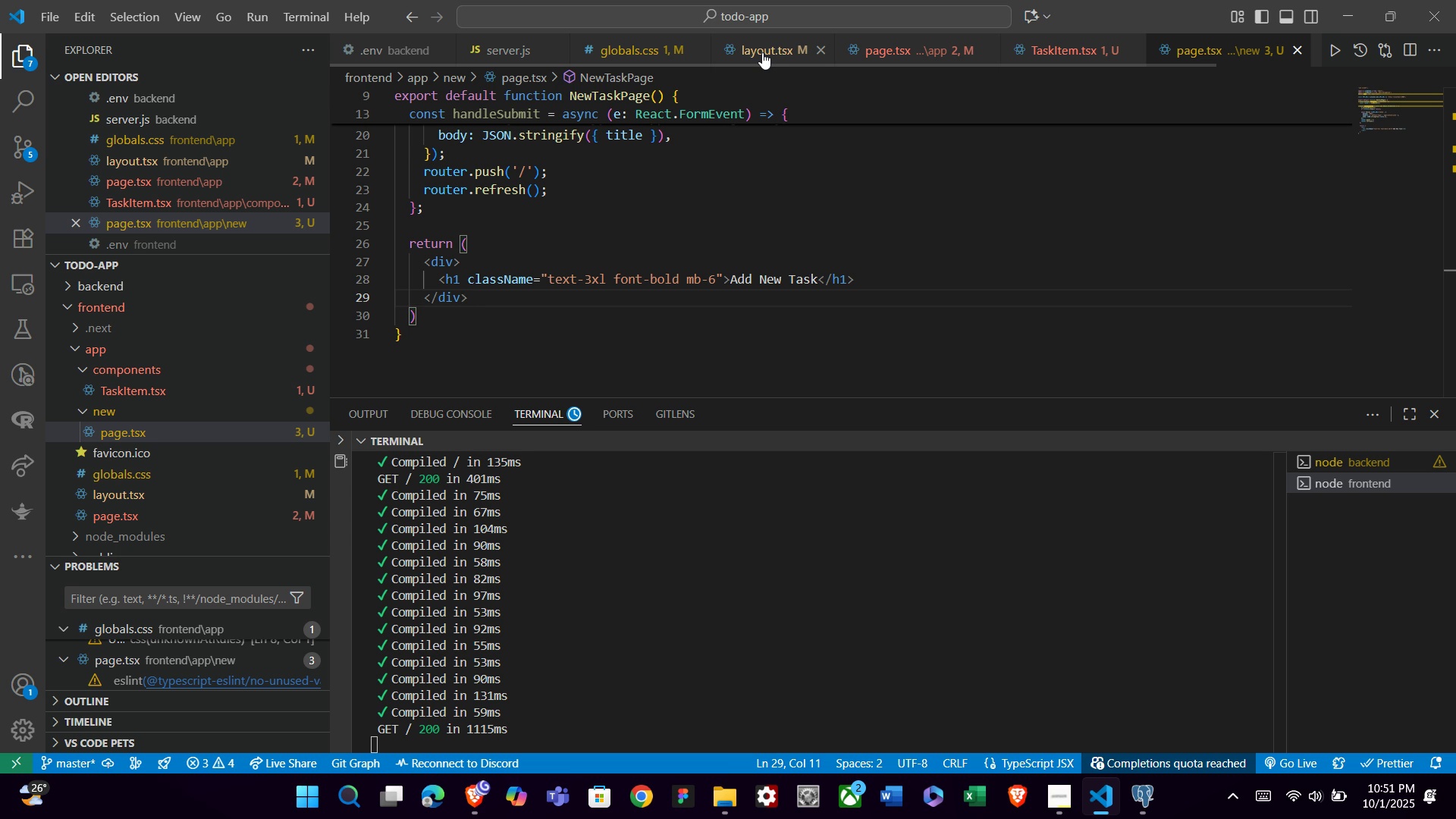 
left_click([999, 271])
 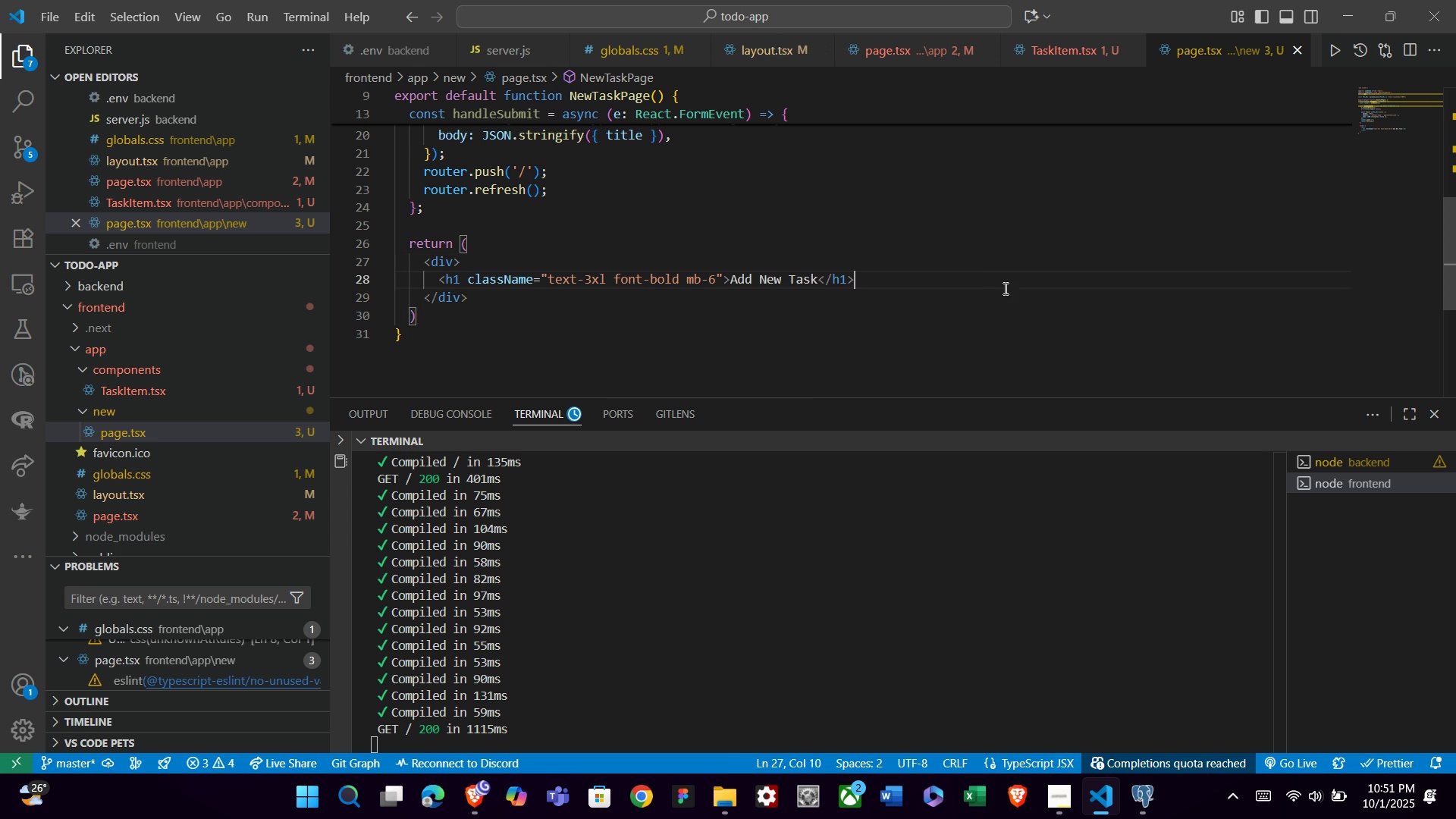 
left_click([1004, 288])
 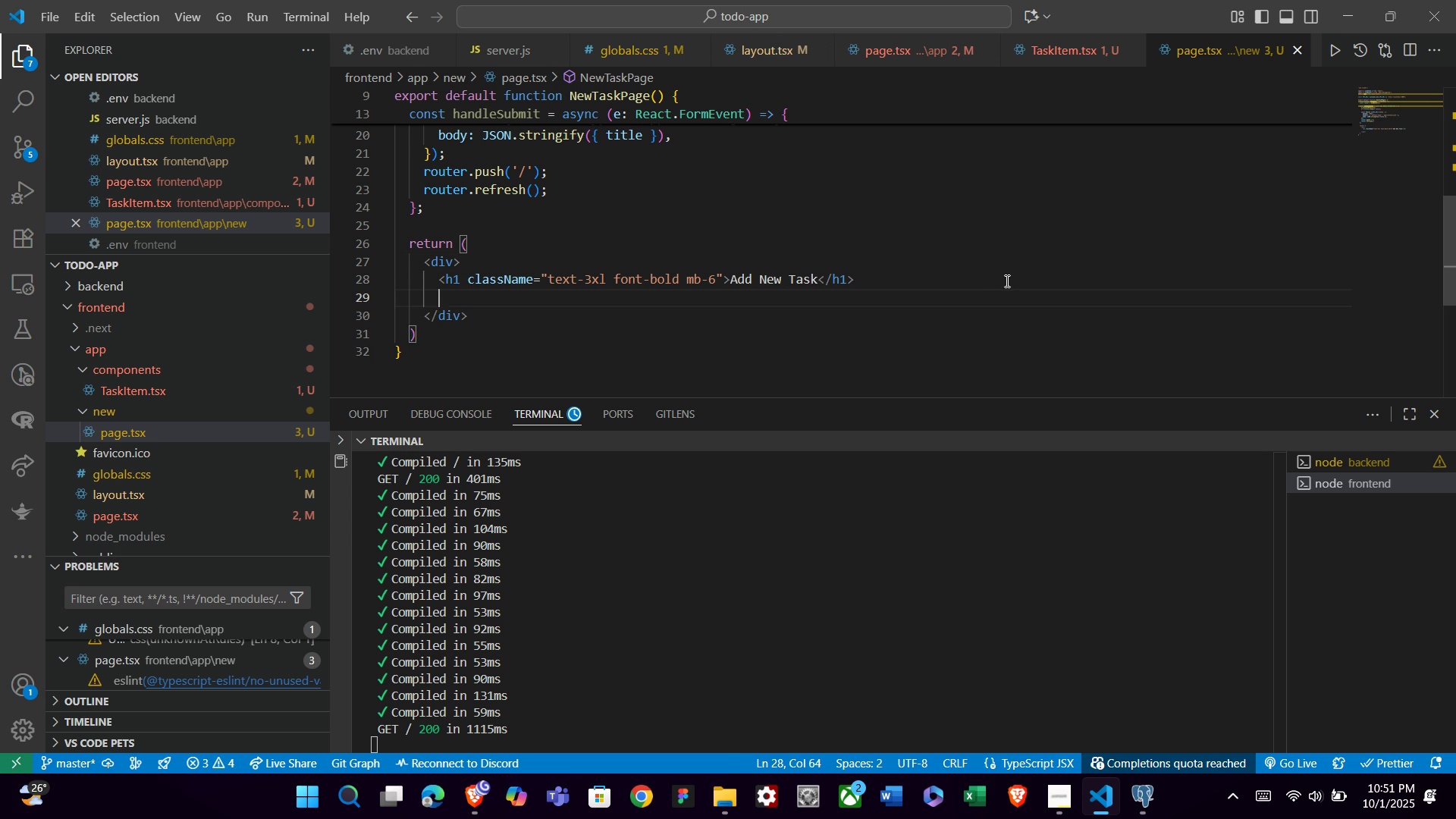 
key(Enter)
 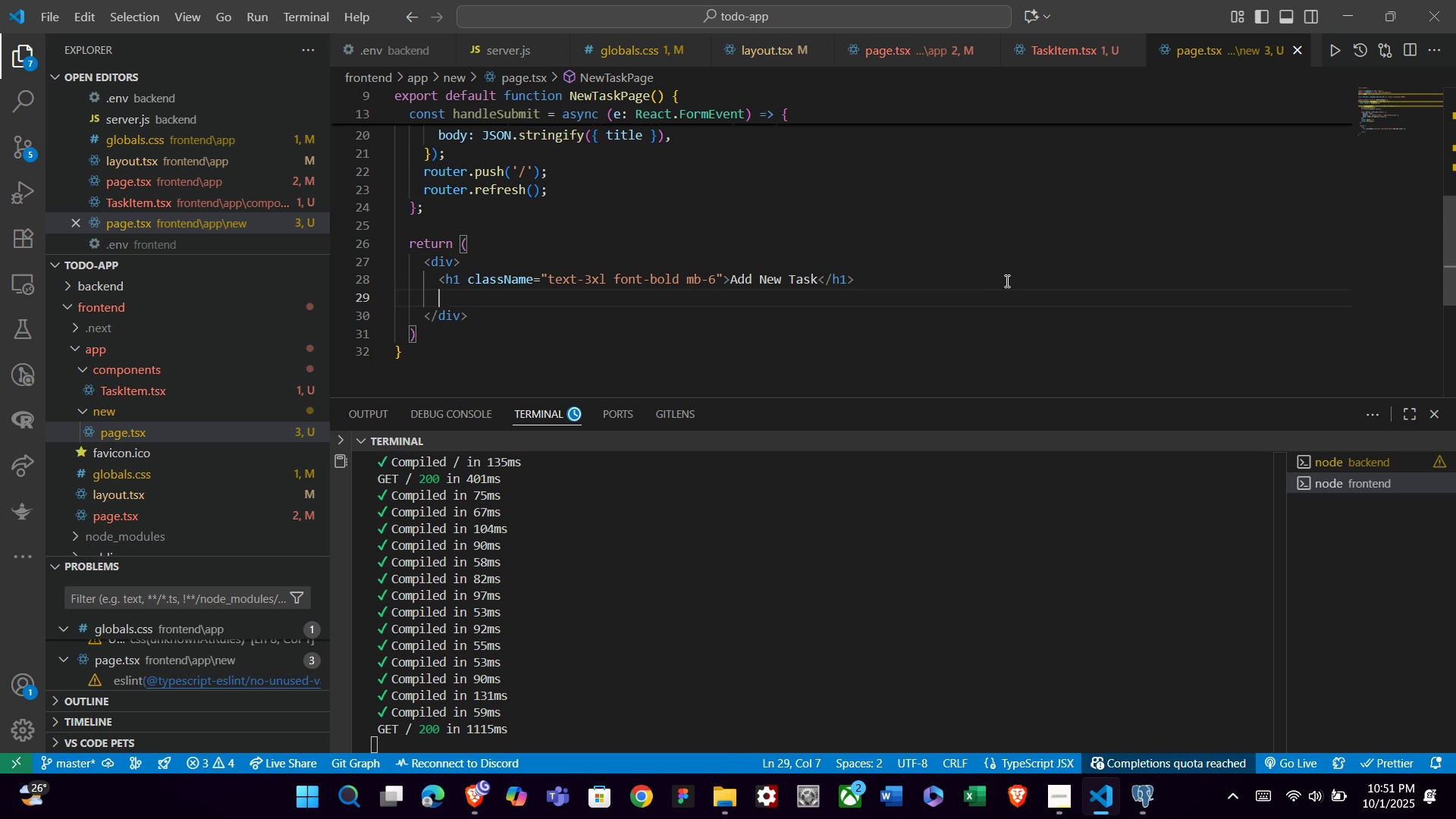 
type(For)
key(Backspace)
key(Backspace)
key(Backspace)
type(form)
 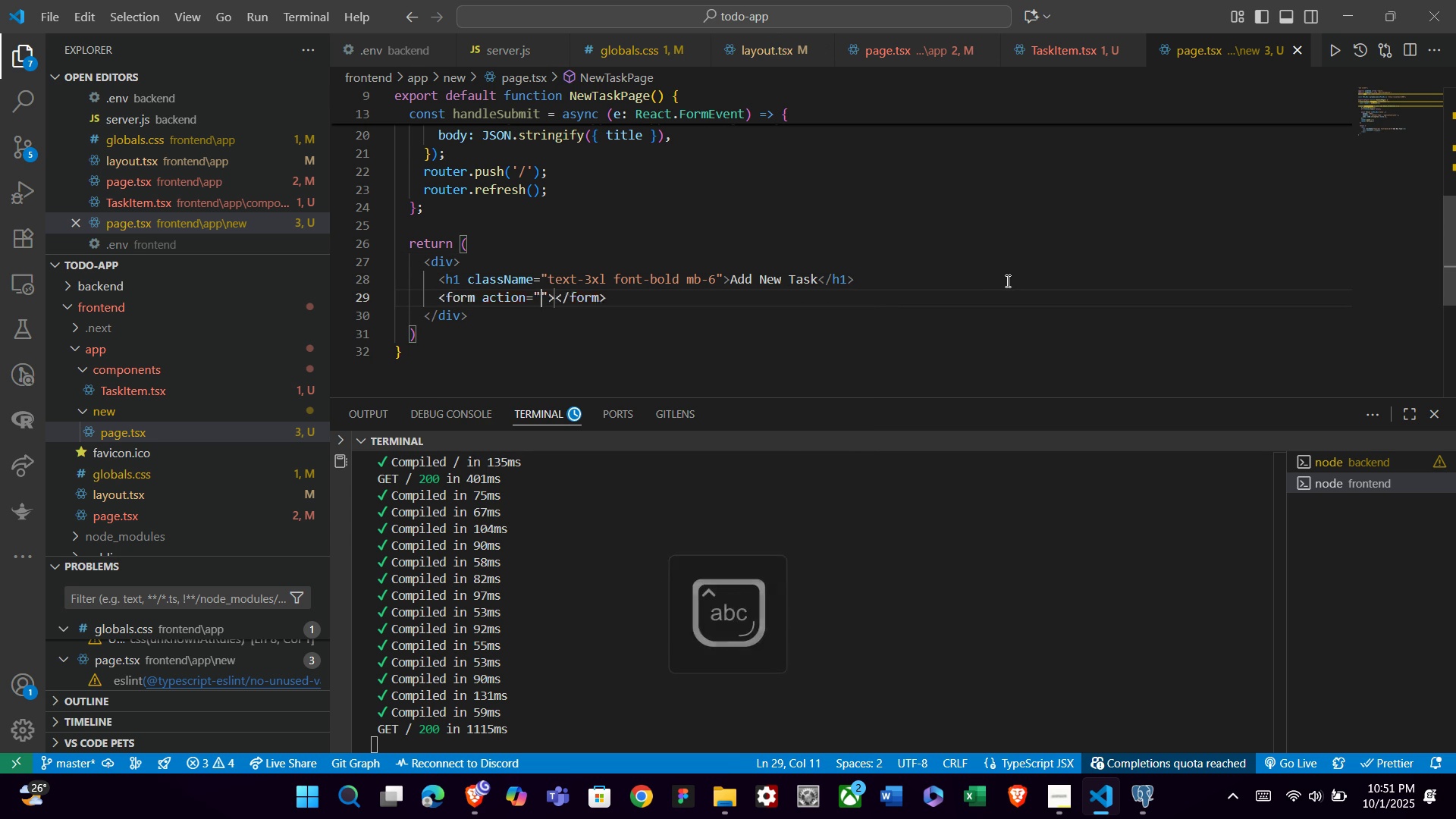 
key(Enter)
 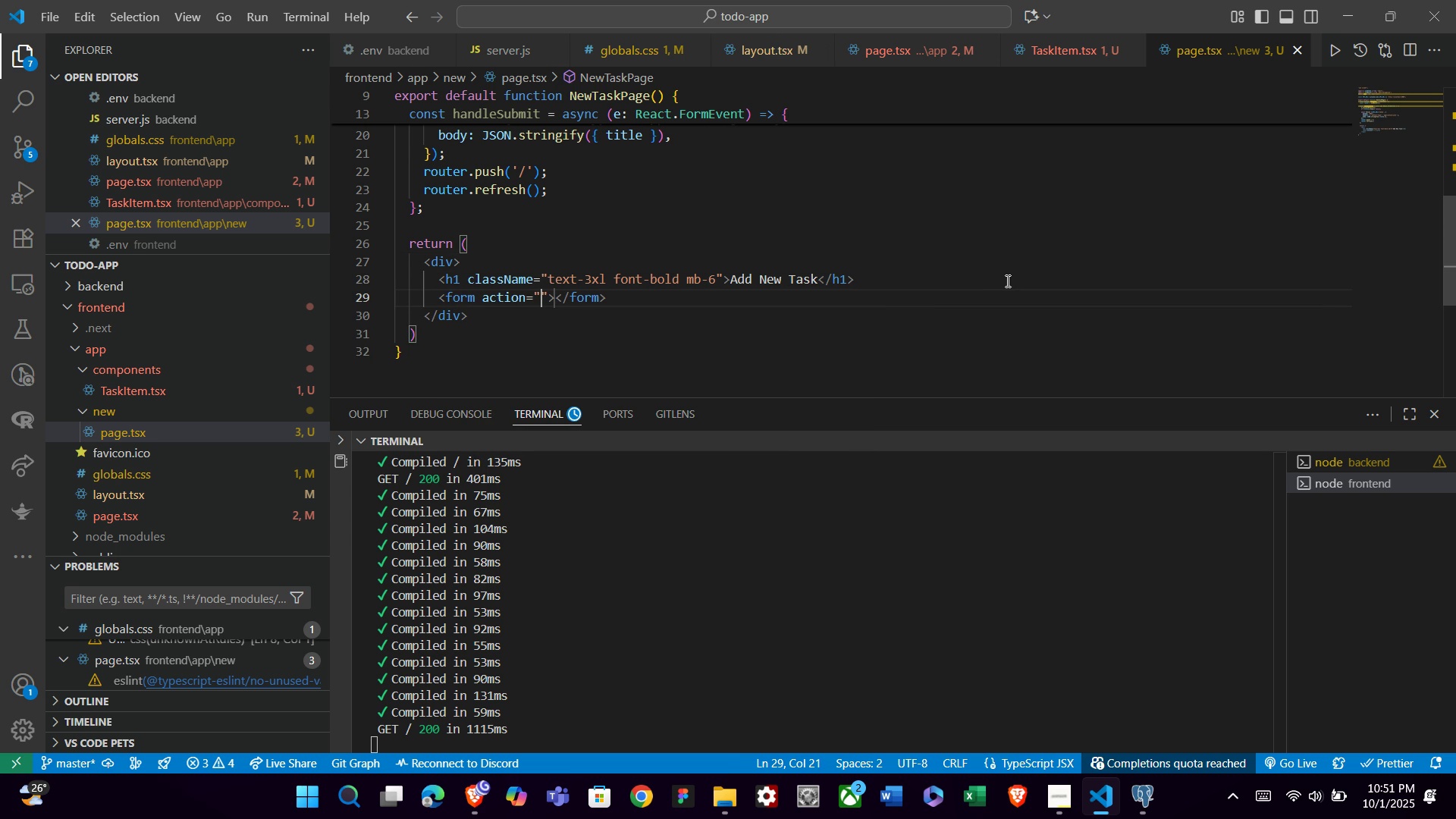 
key(ArrowRight)